 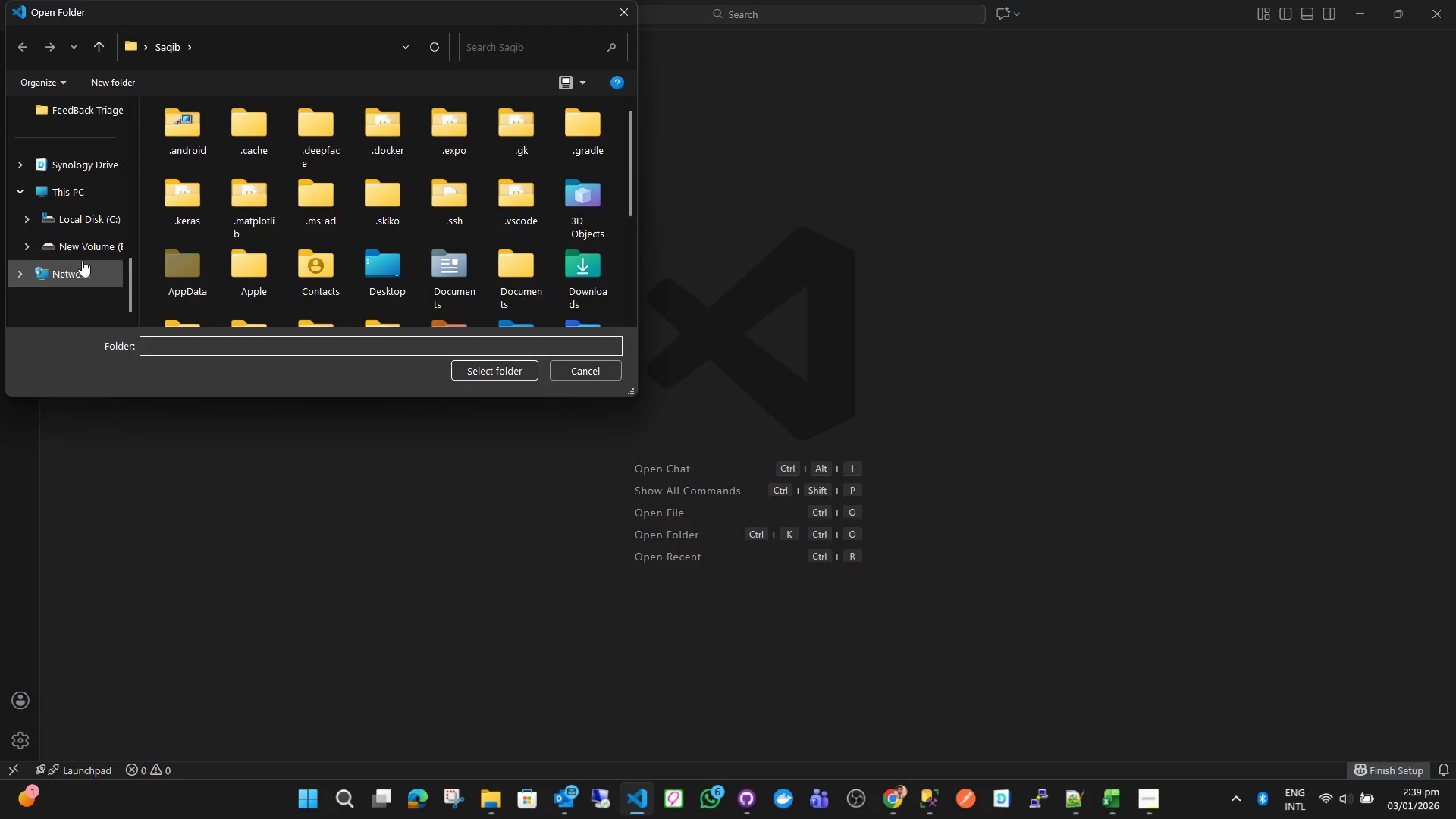 
left_click([94, 243])
 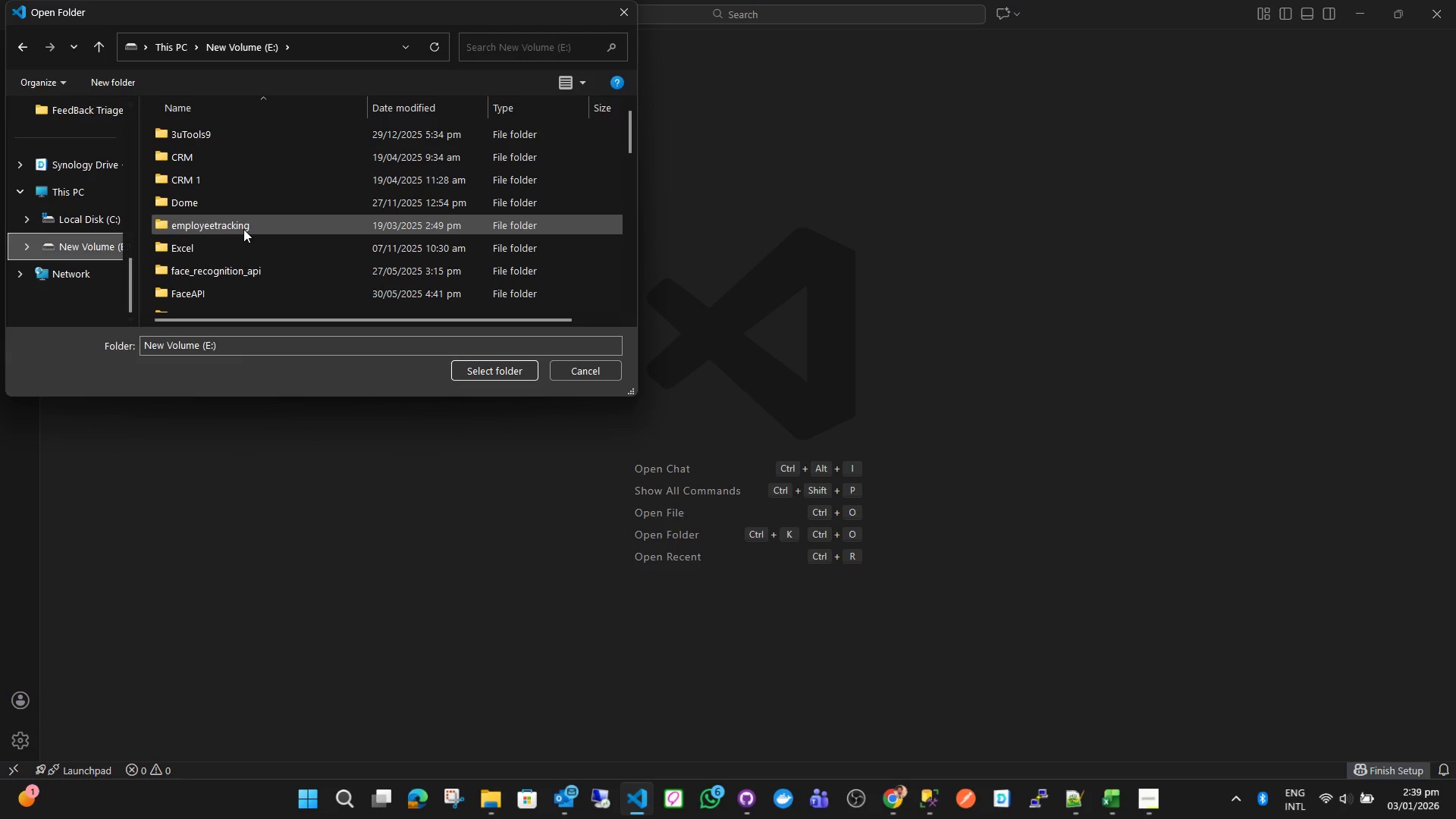 
left_click([243, 229])
 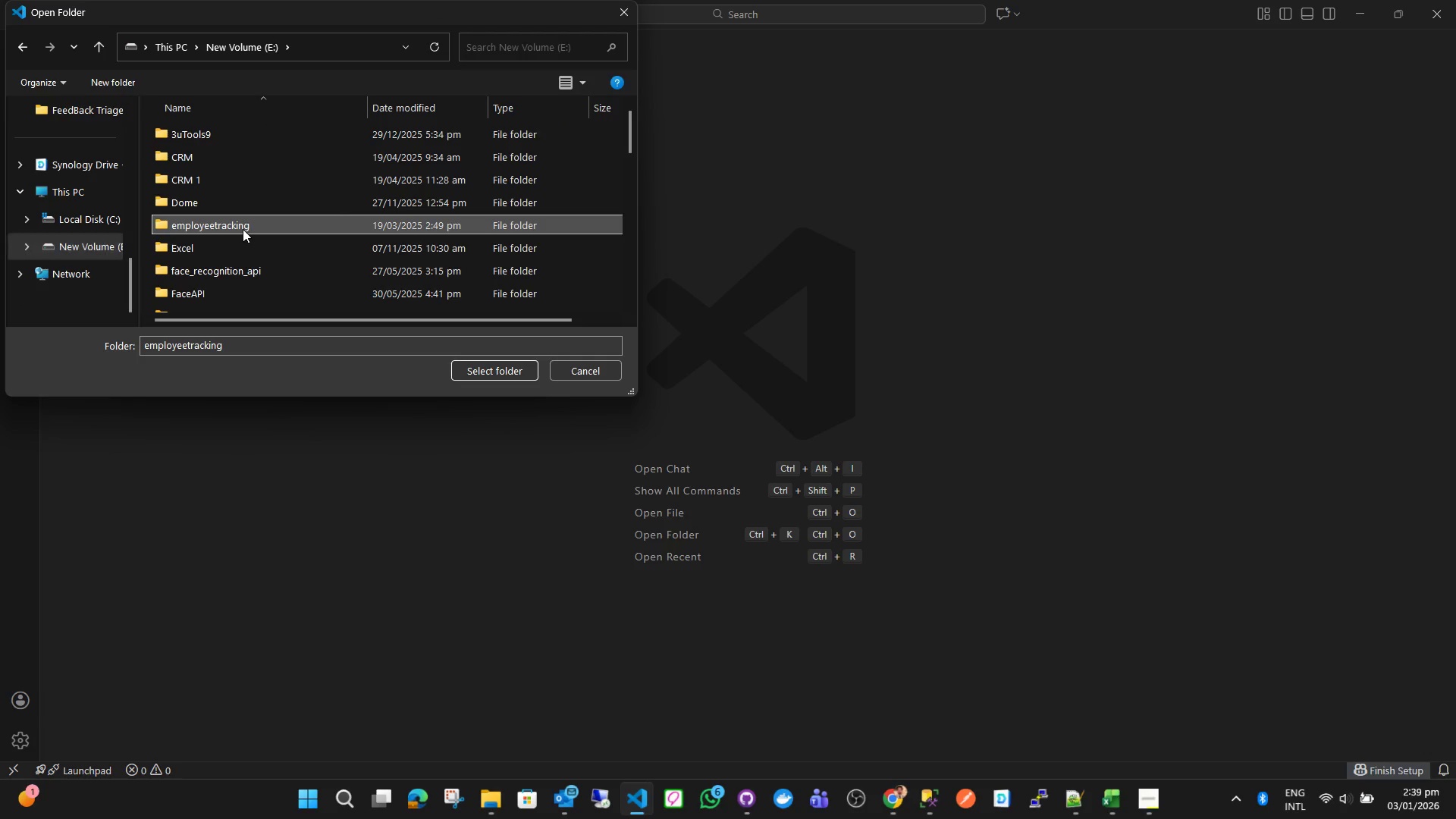 
key(P)
 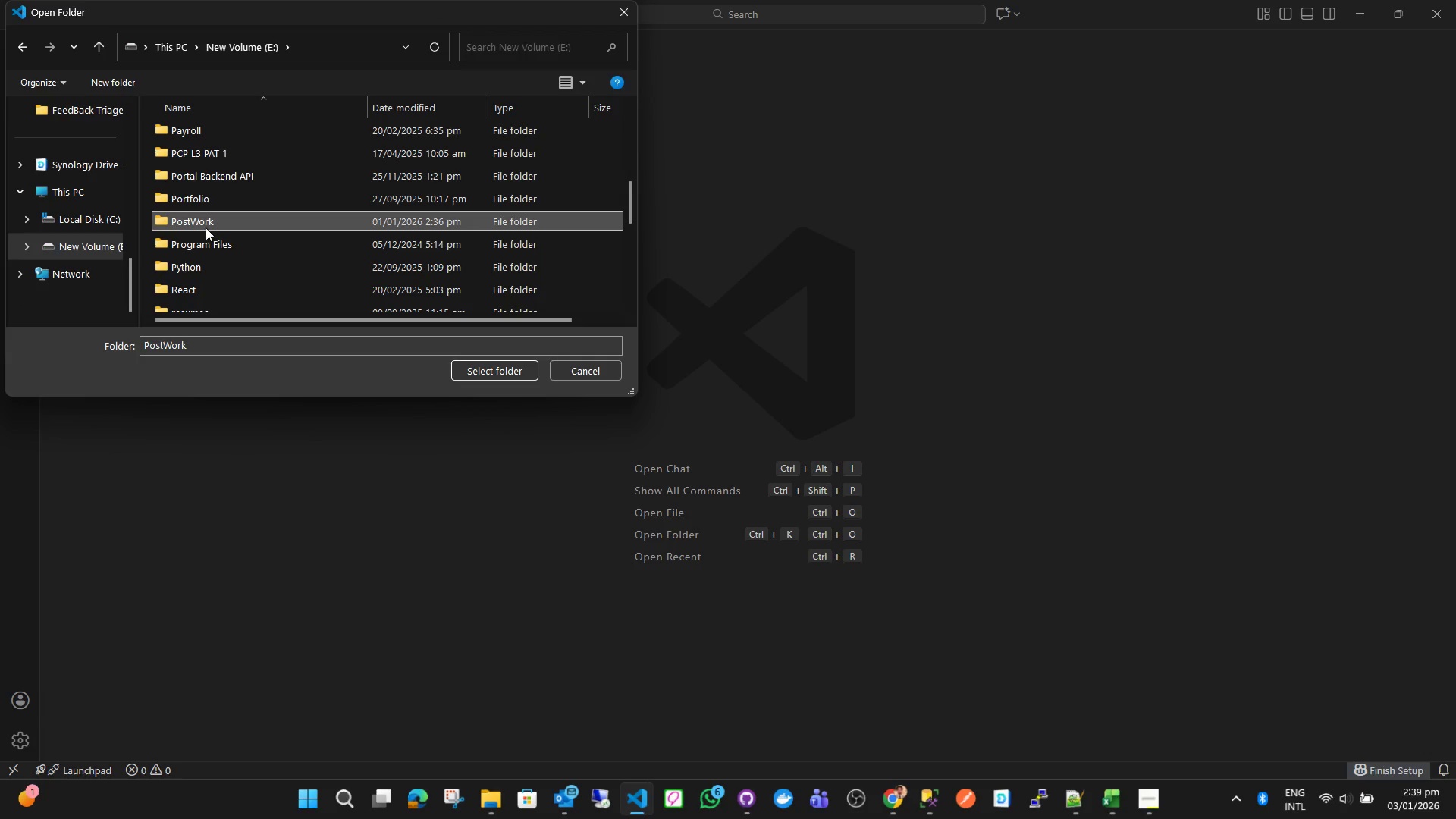 
double_click([206, 228])
 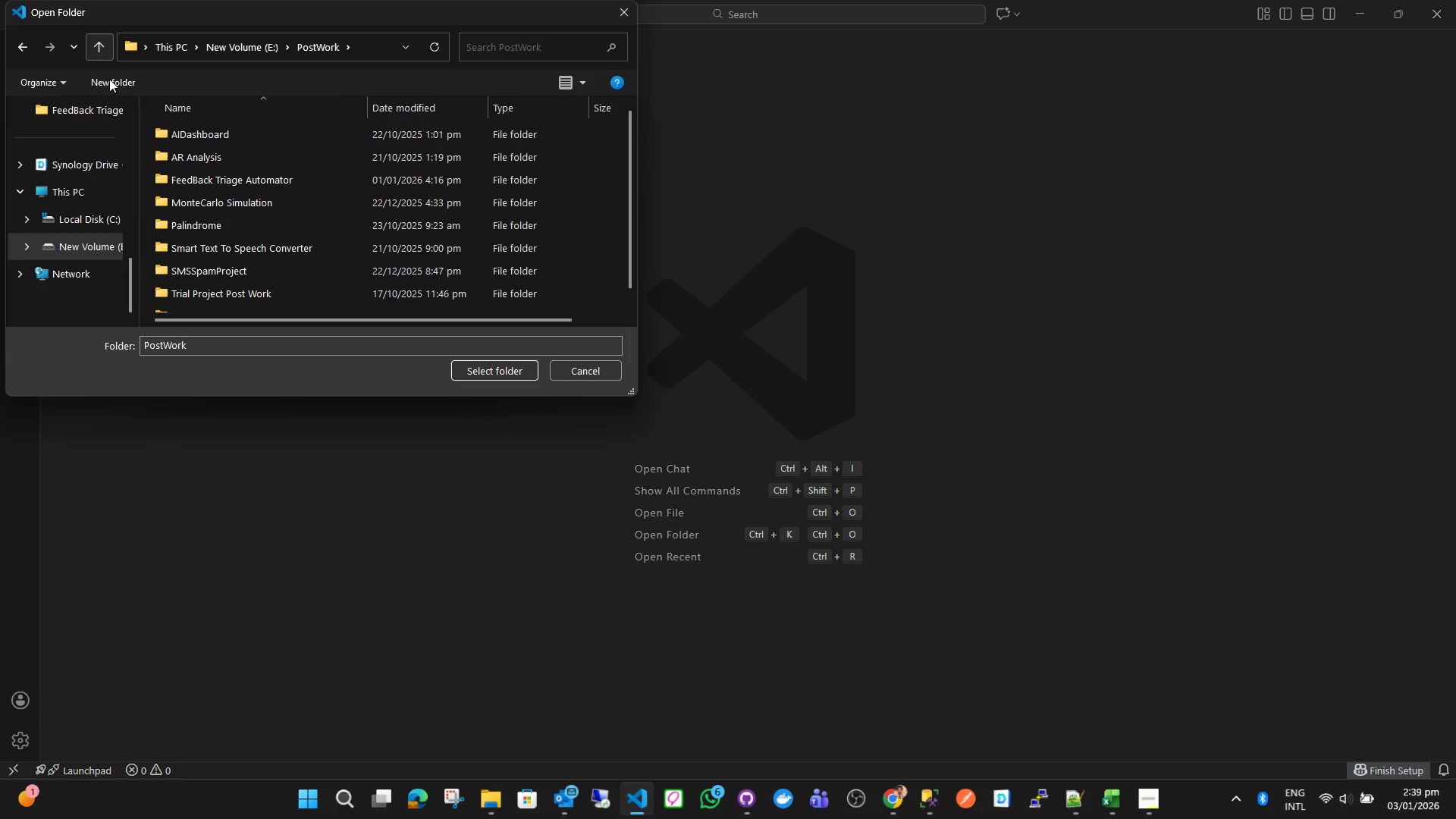 
left_click([113, 89])
 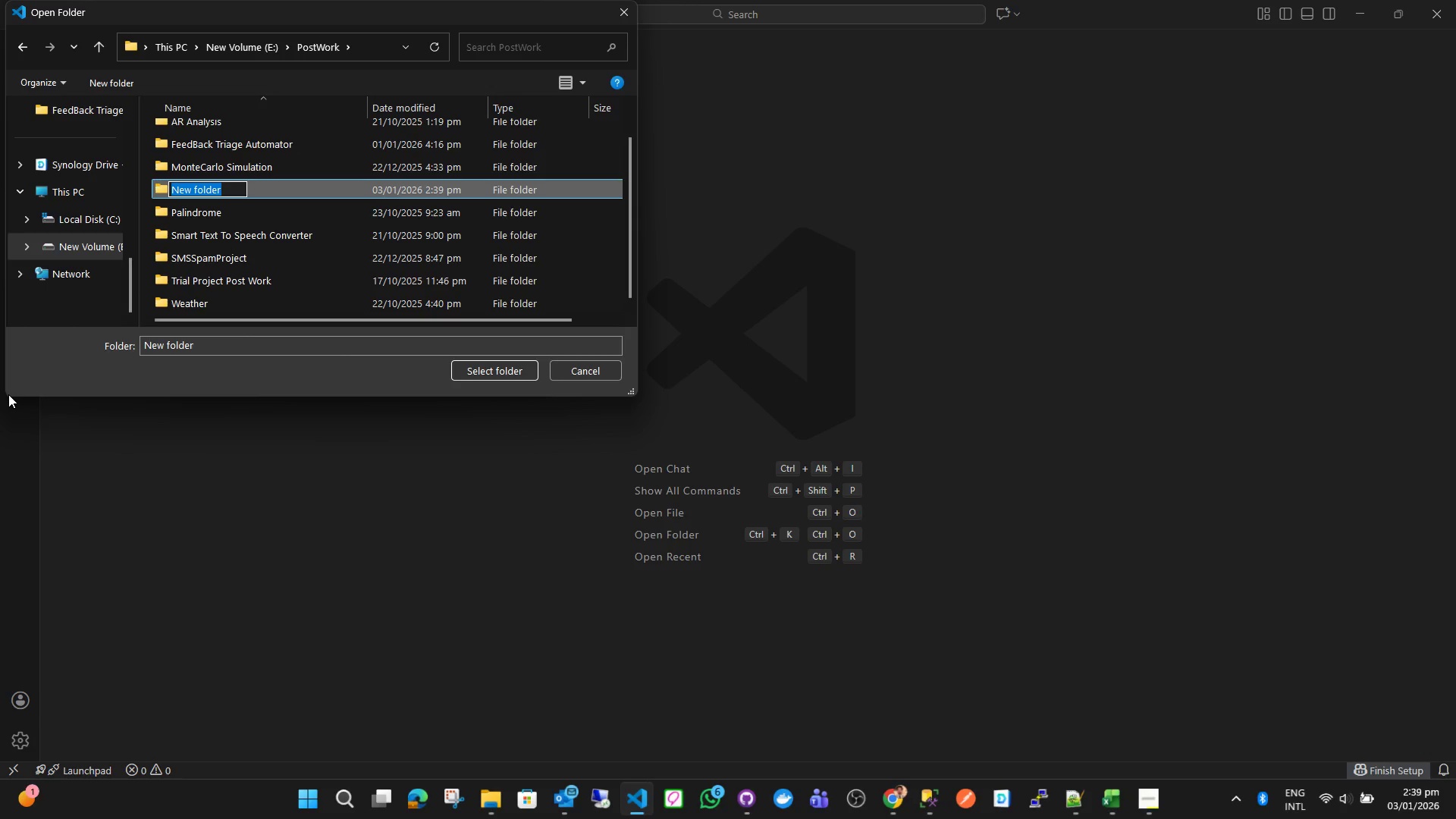 
type(aas)
 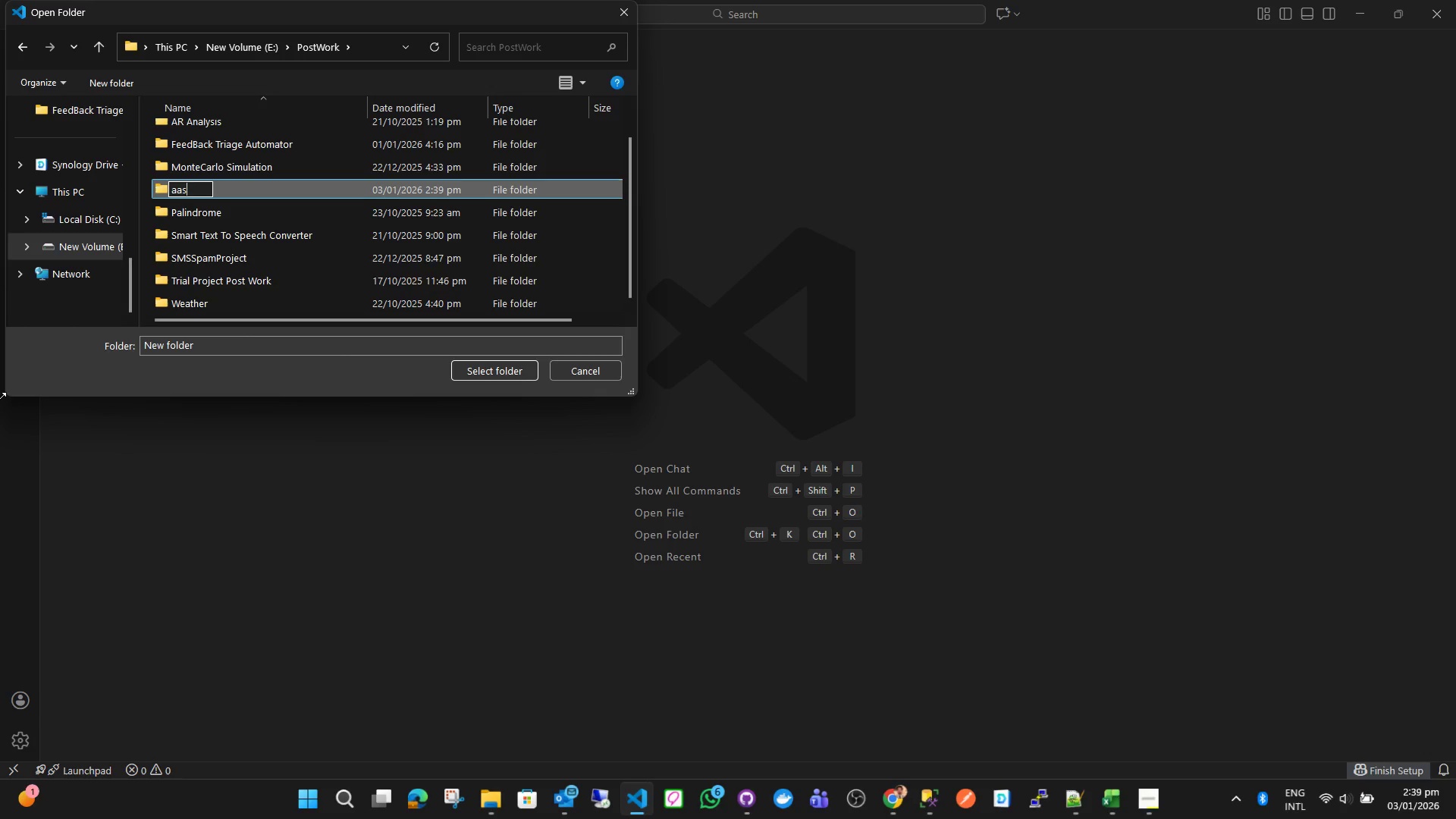 
key(Enter)
 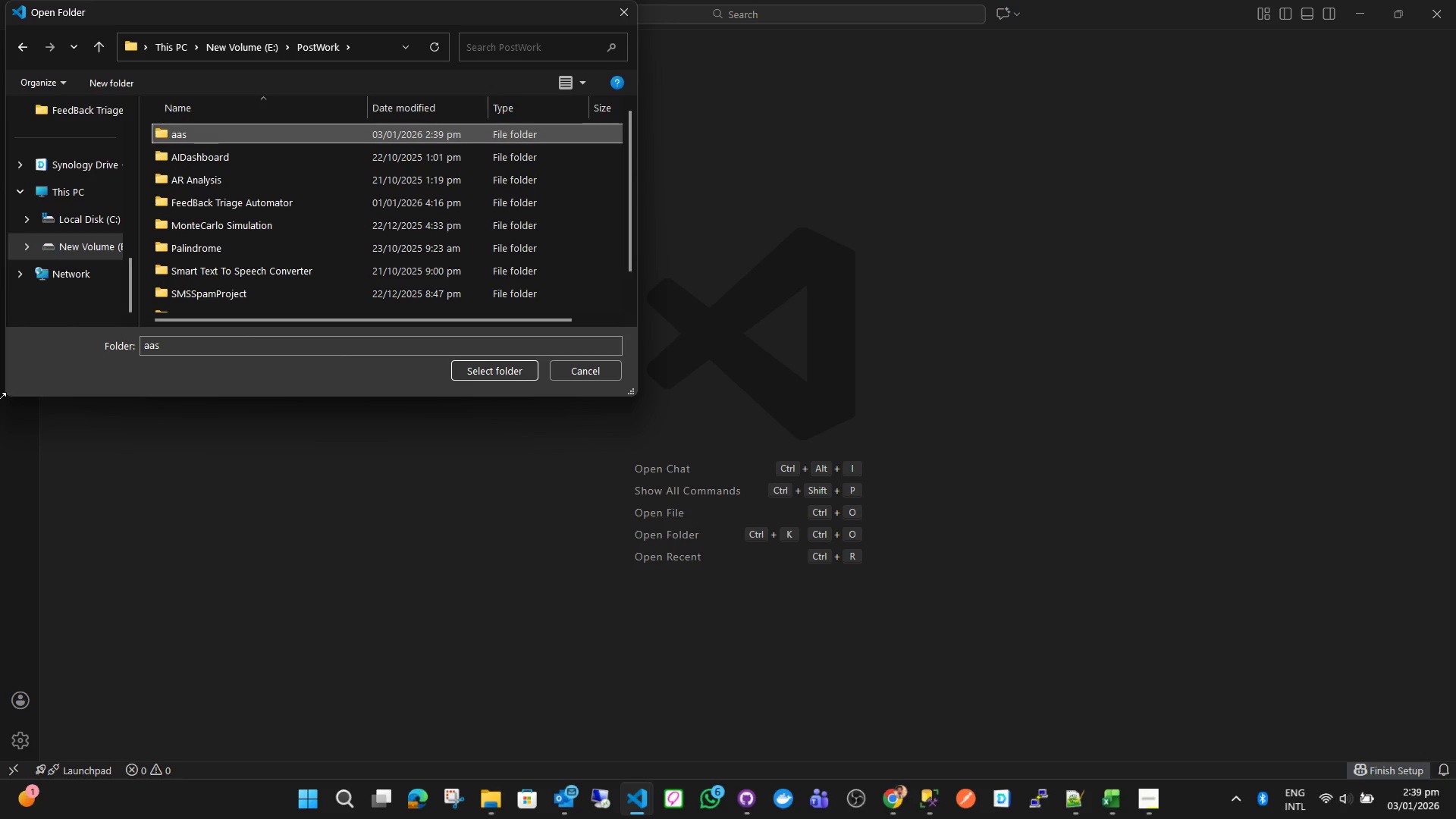 
key(Enter)
 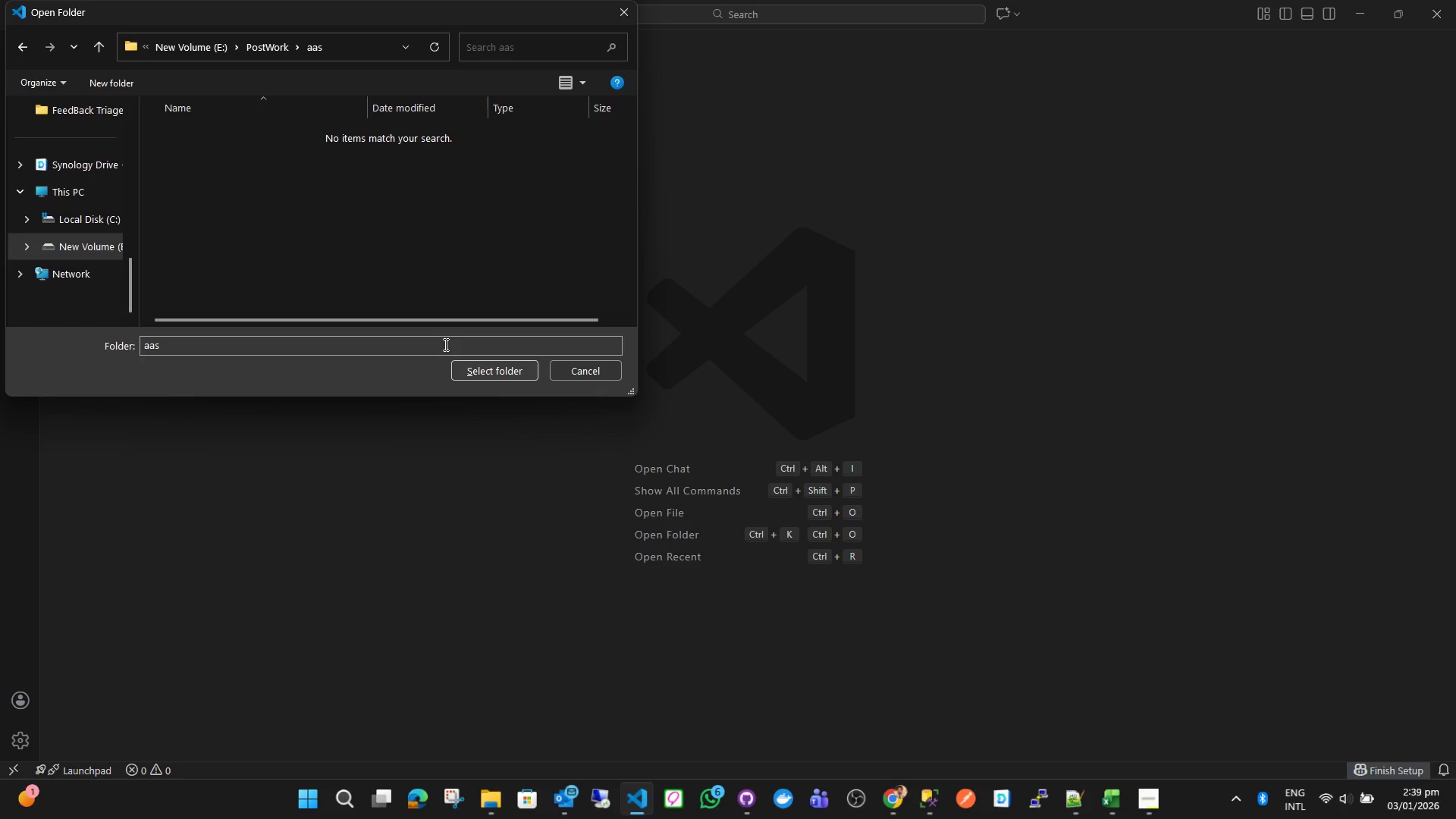 
left_click([494, 378])
 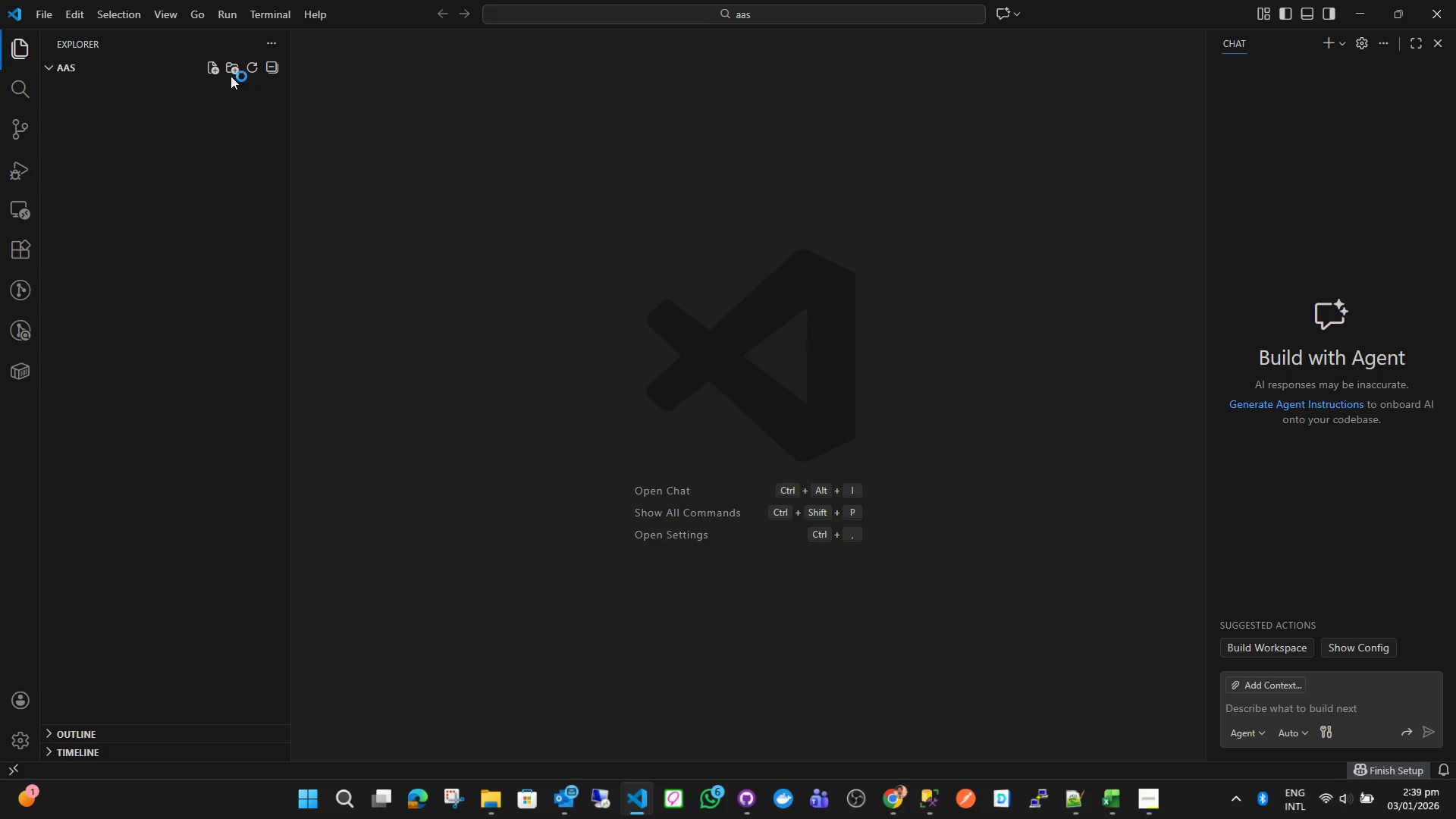 
right_click([149, 67])
 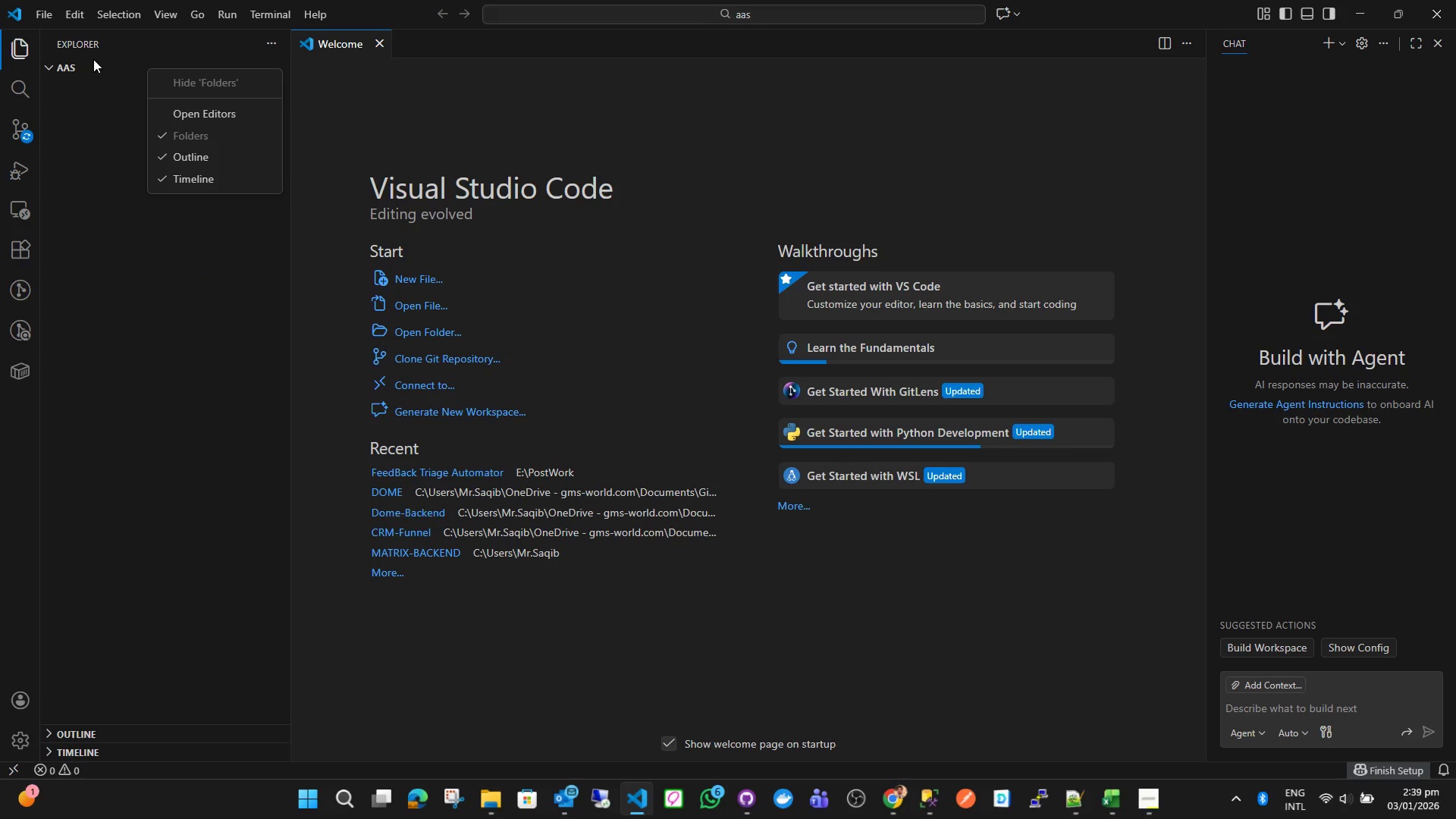 
right_click([92, 58])
 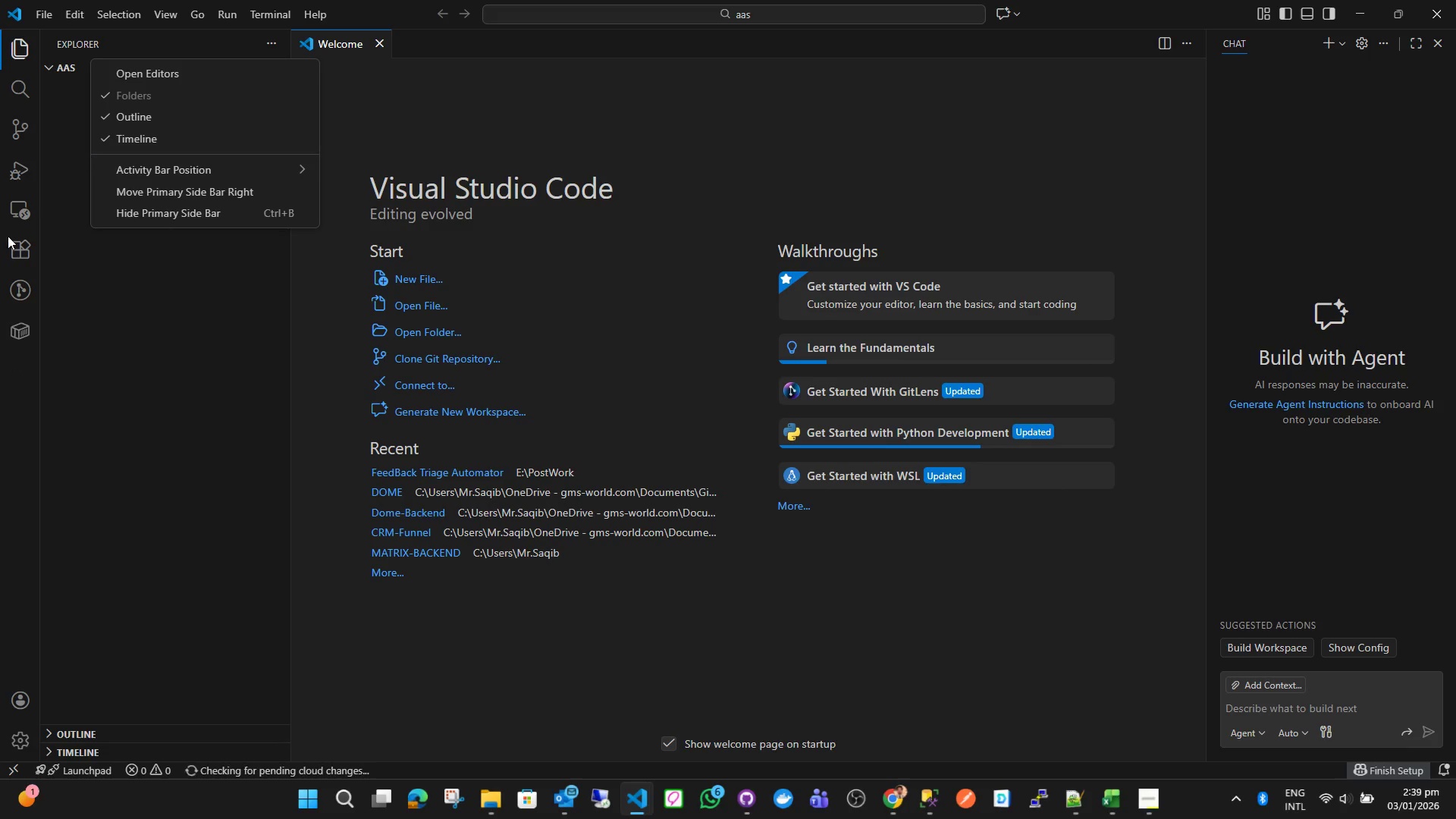 
key(Alt+AltLeft)
 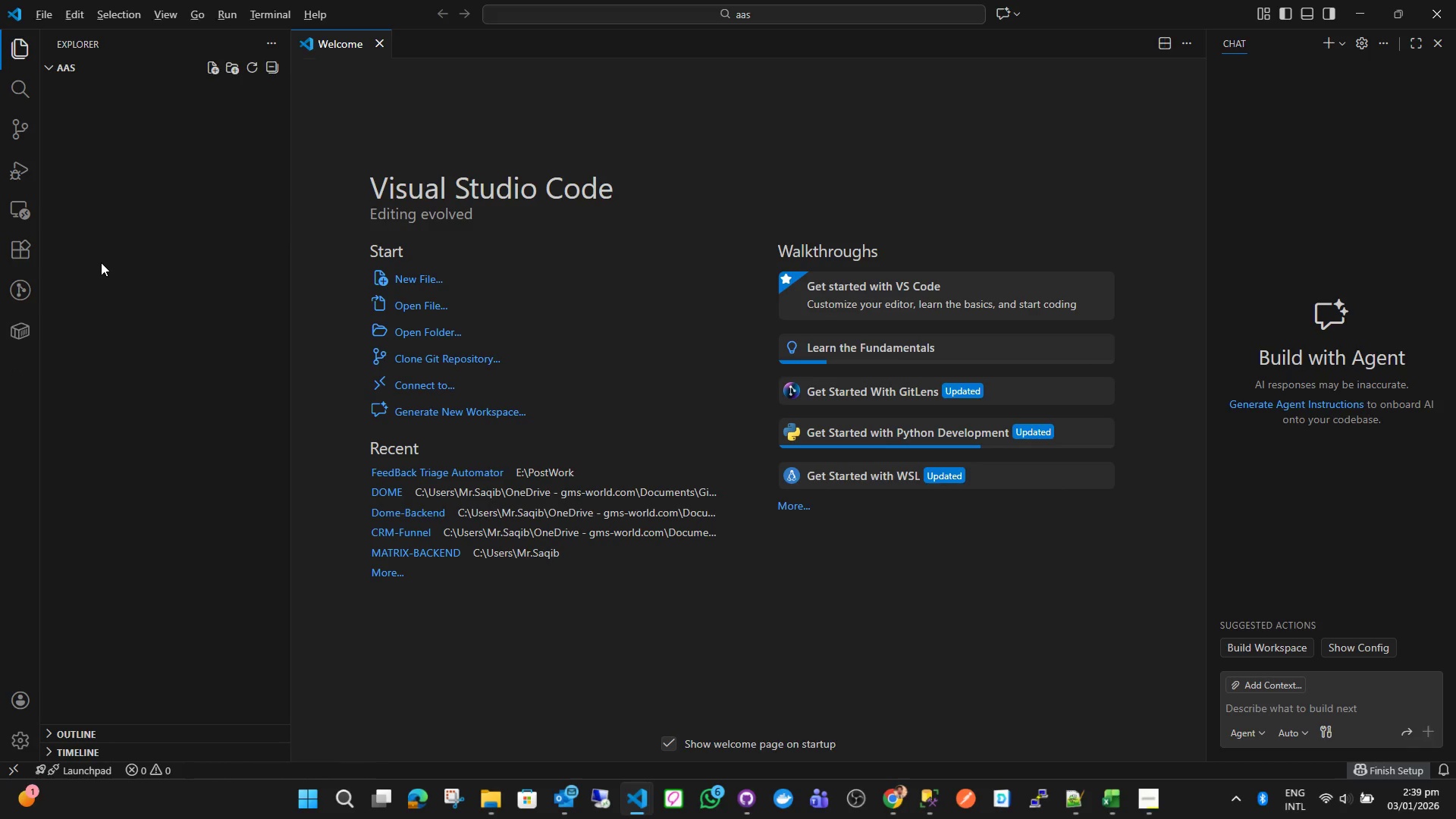 
key(Alt+Tab)